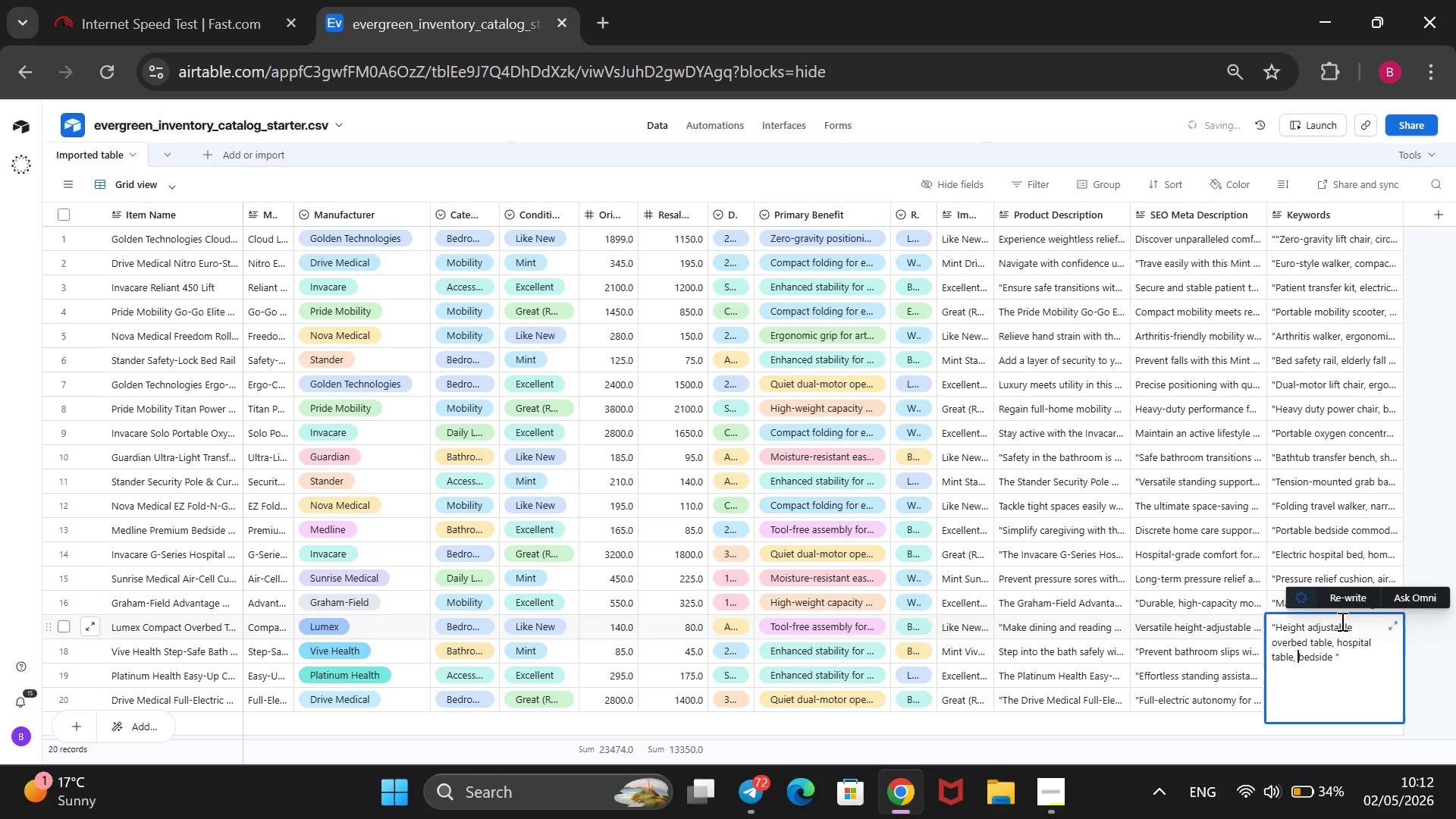 
key(ArrowRight)
 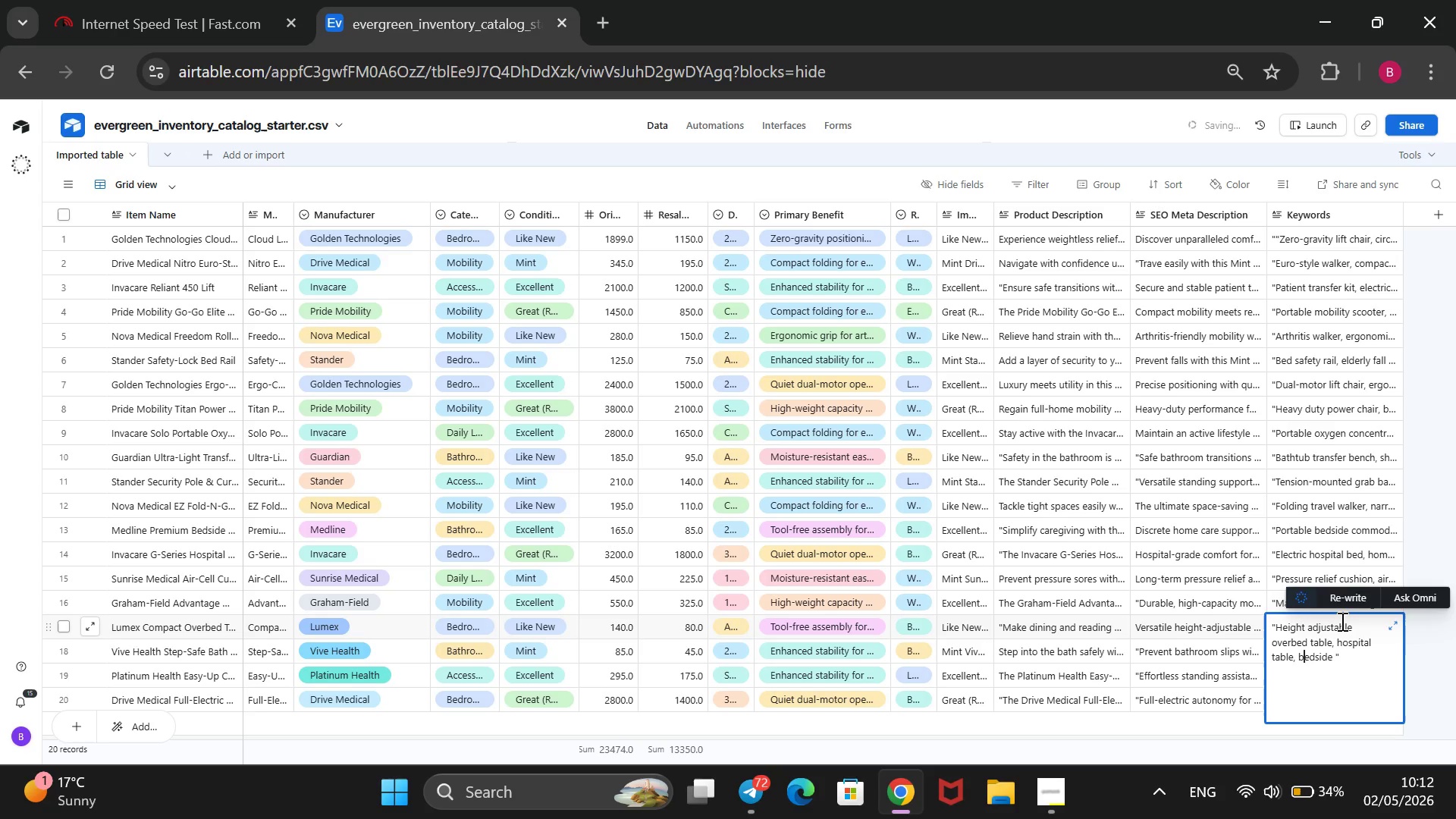 
key(ArrowRight)
 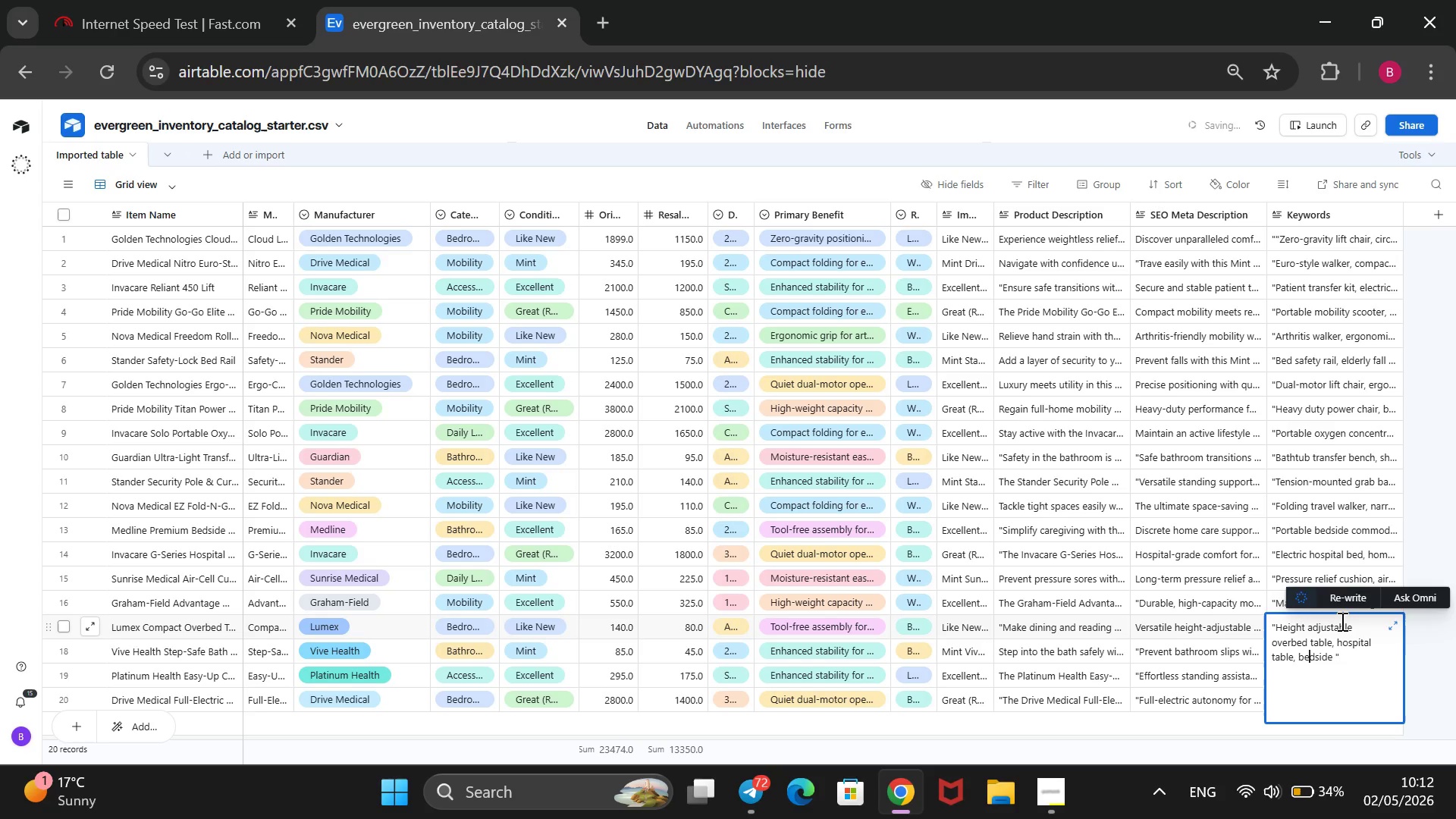 
key(ArrowRight)
 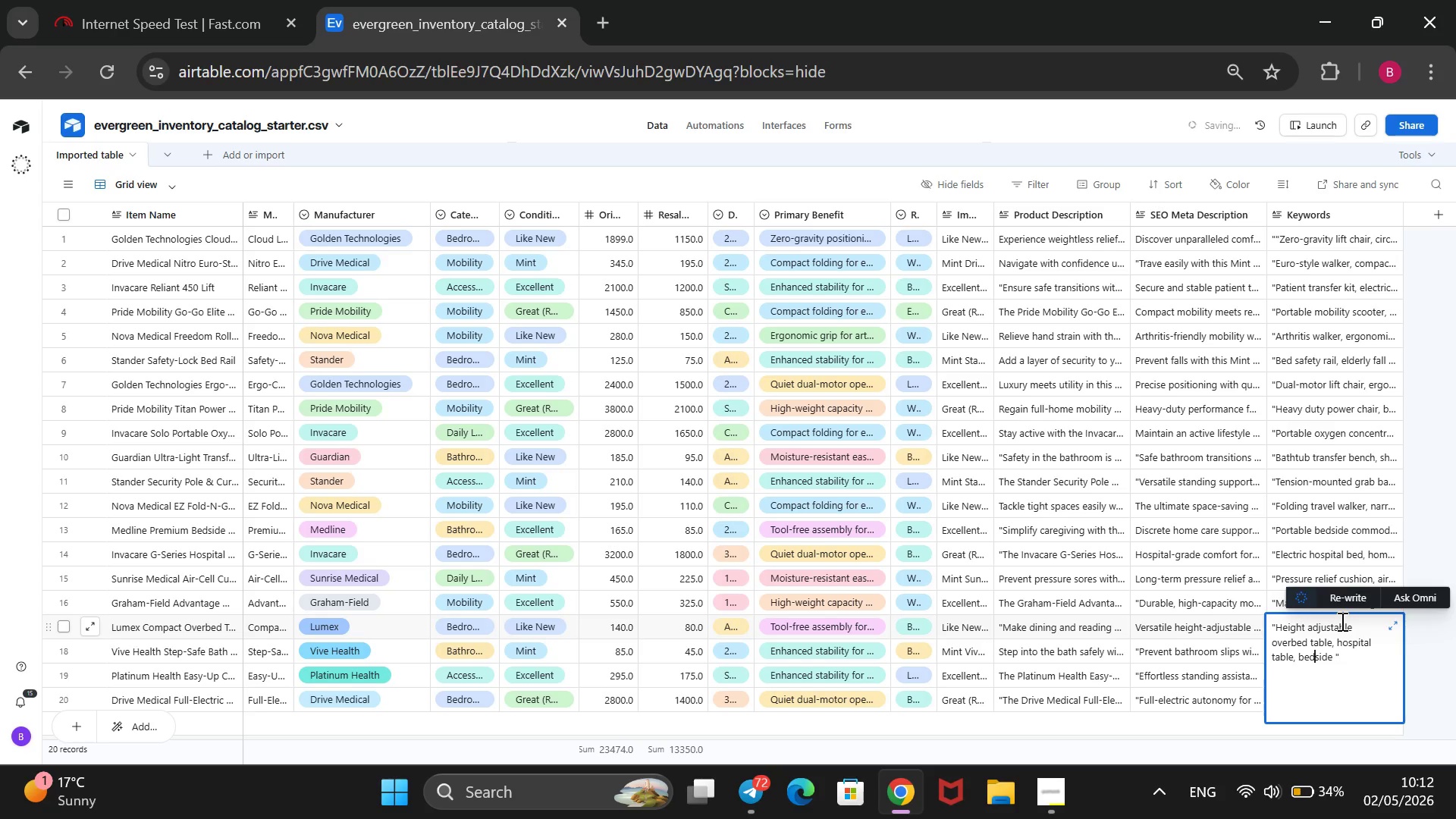 
key(ArrowRight)
 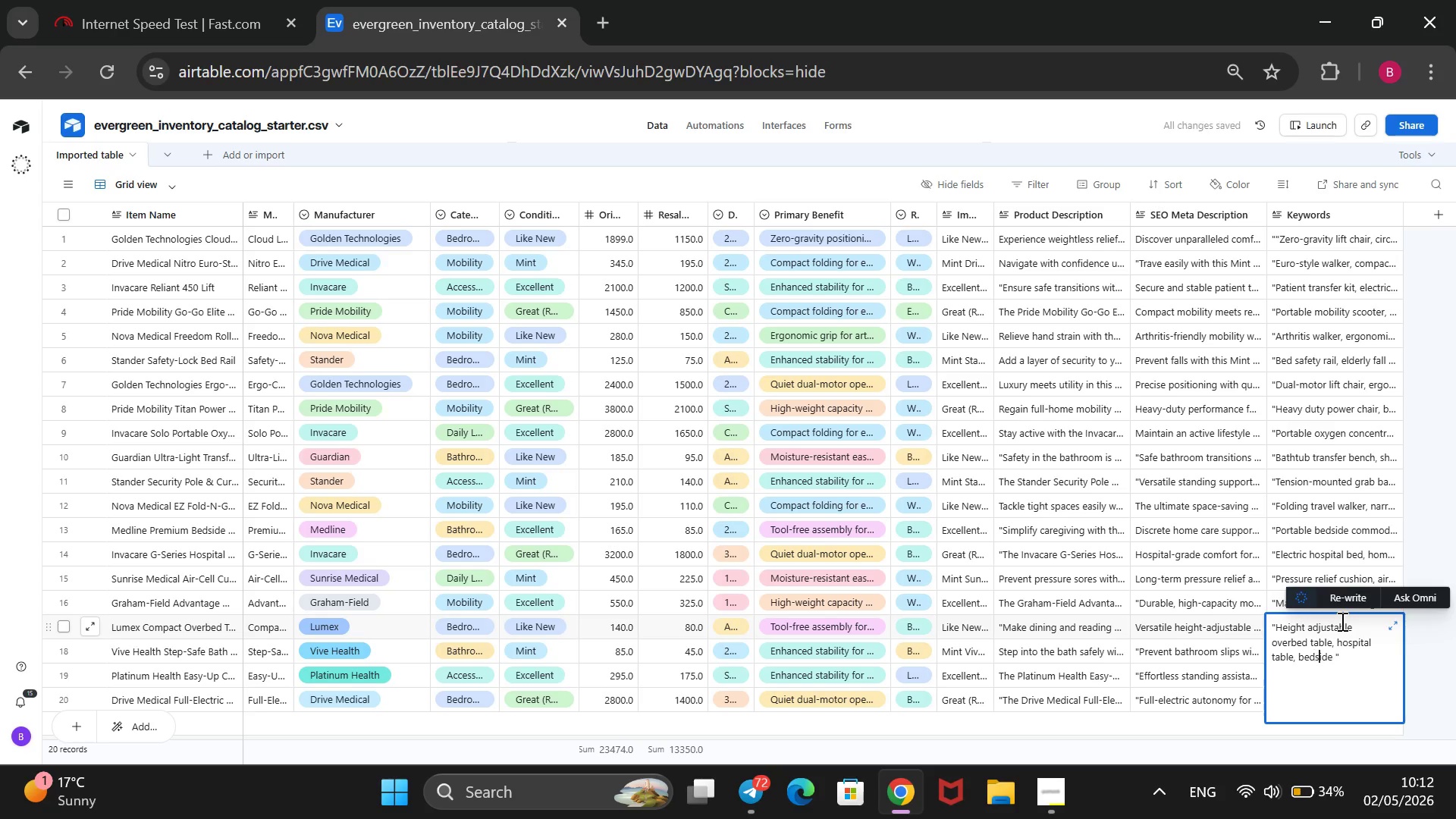 
key(ArrowRight)
 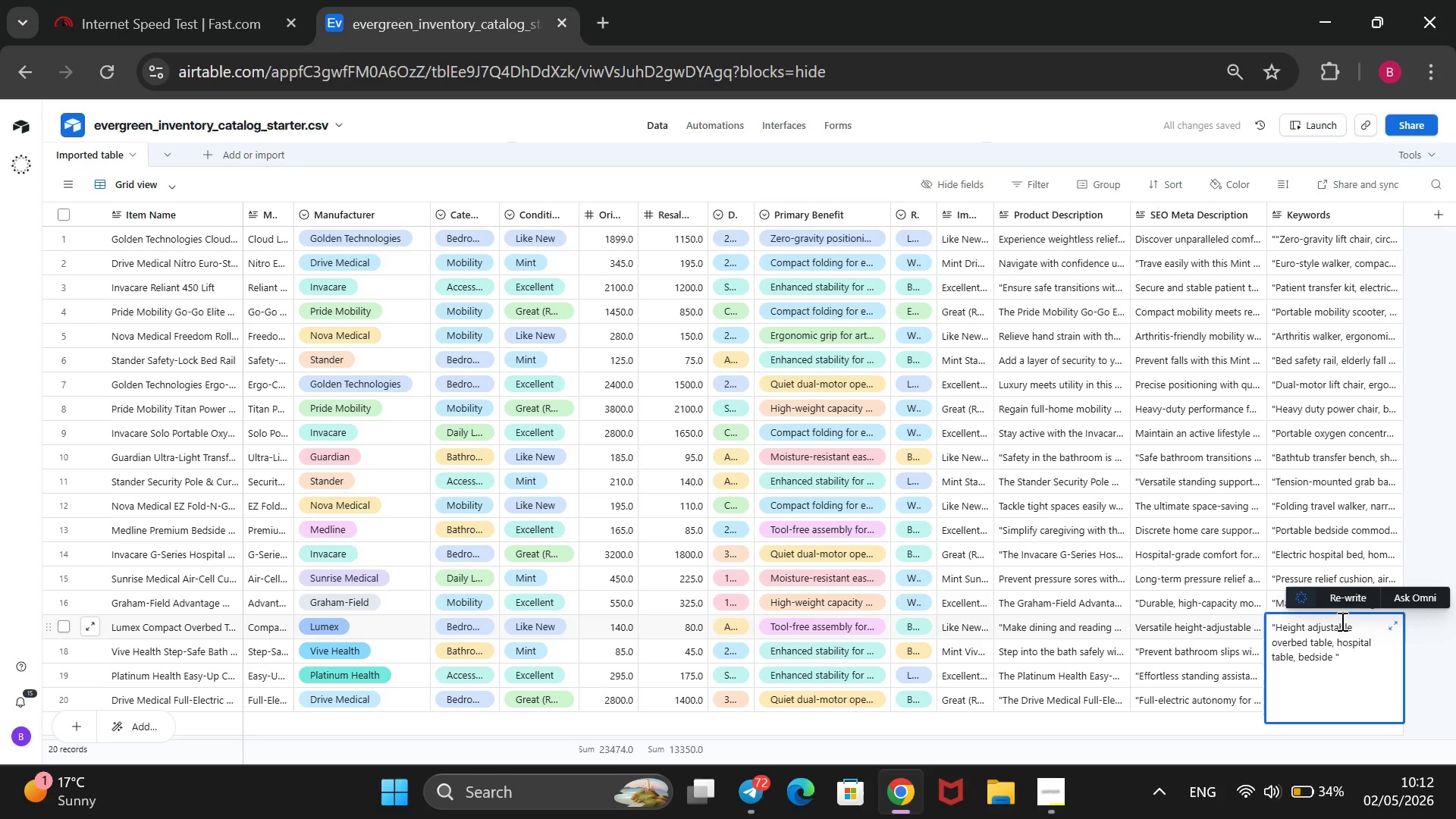 
key(ArrowRight)
 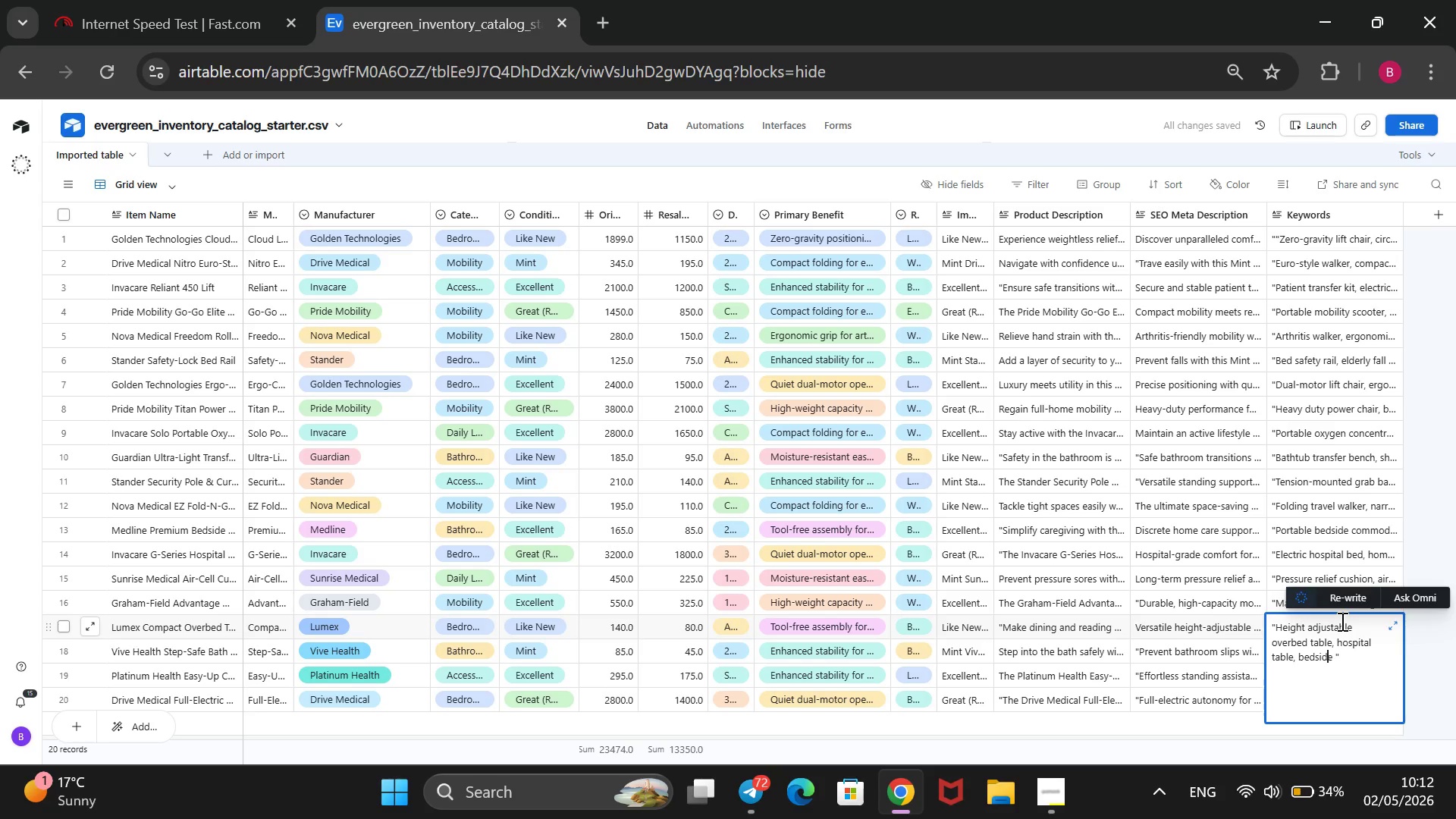 
key(ArrowRight)
 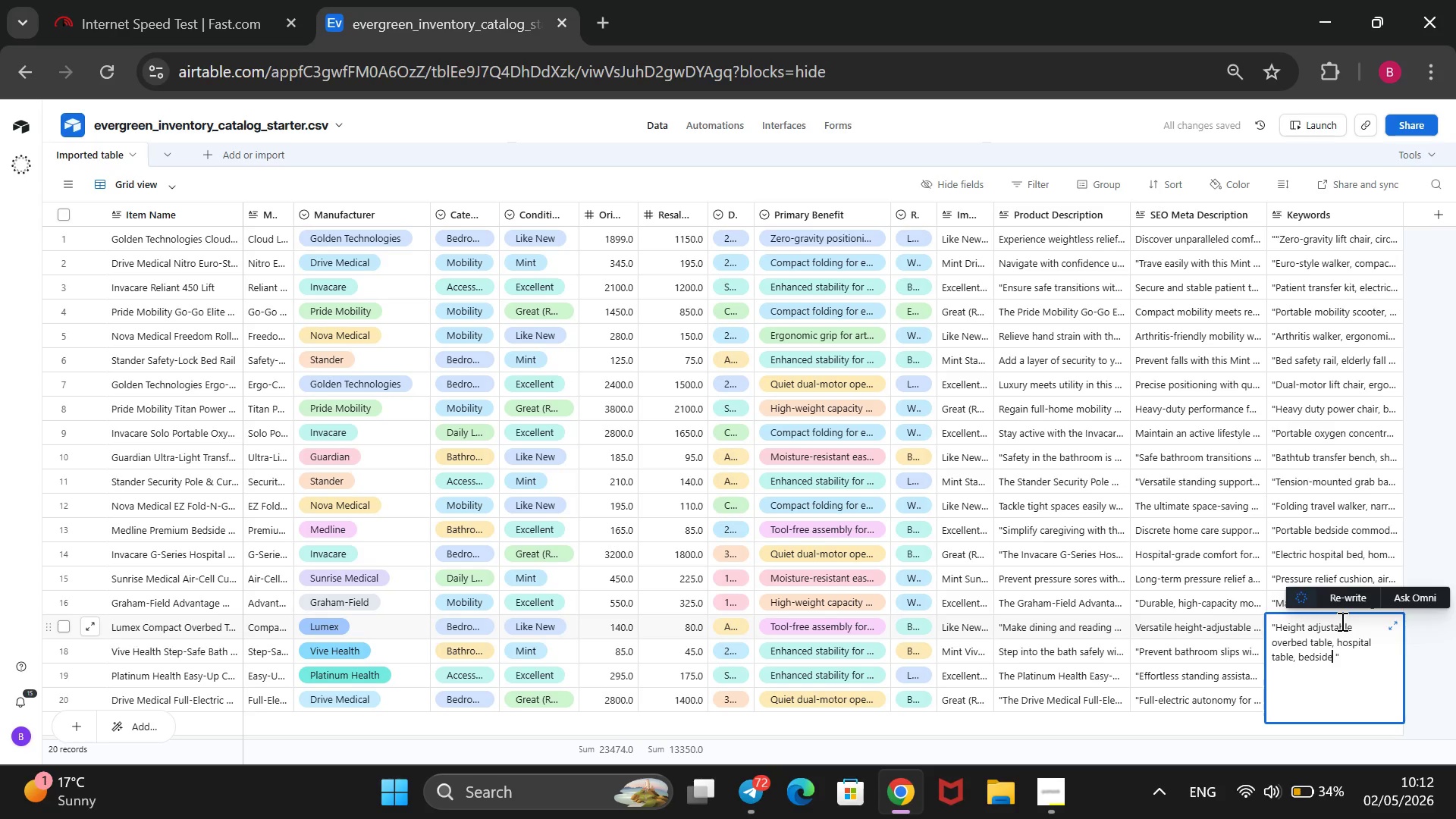 
key(ArrowRight)
 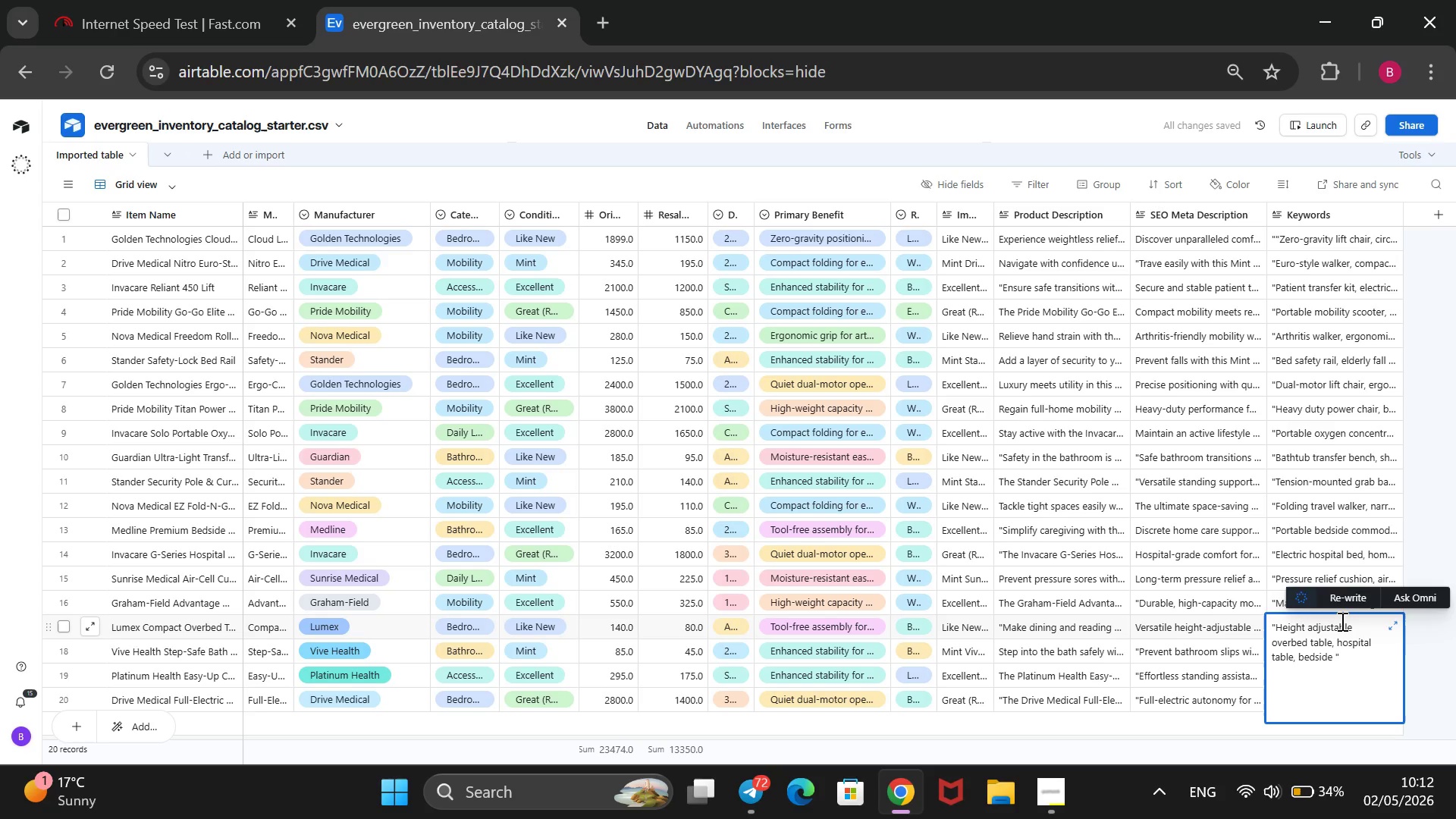 
type( desk)
 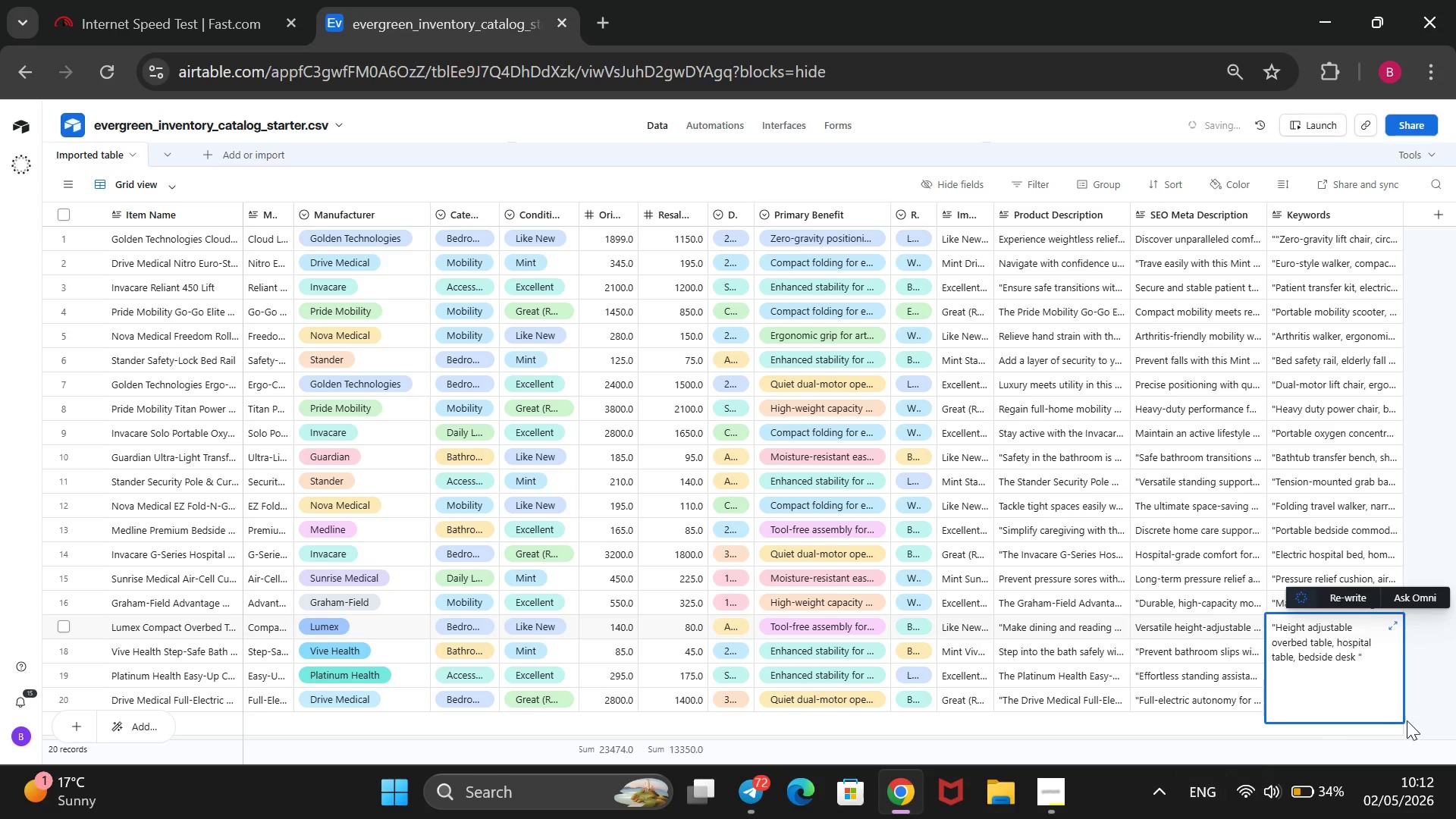 
left_click([1445, 692])
 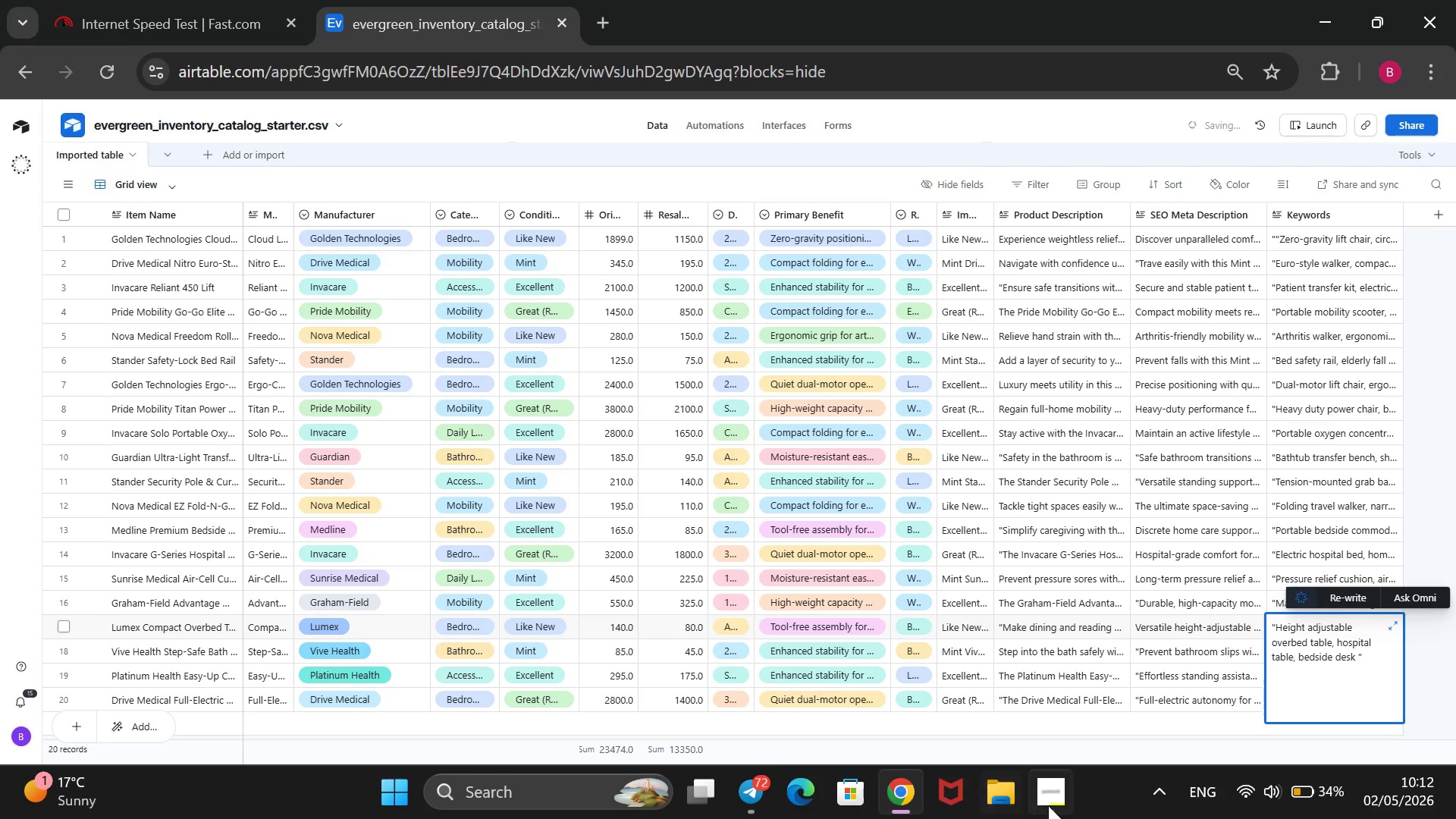 
left_click([1050, 805])